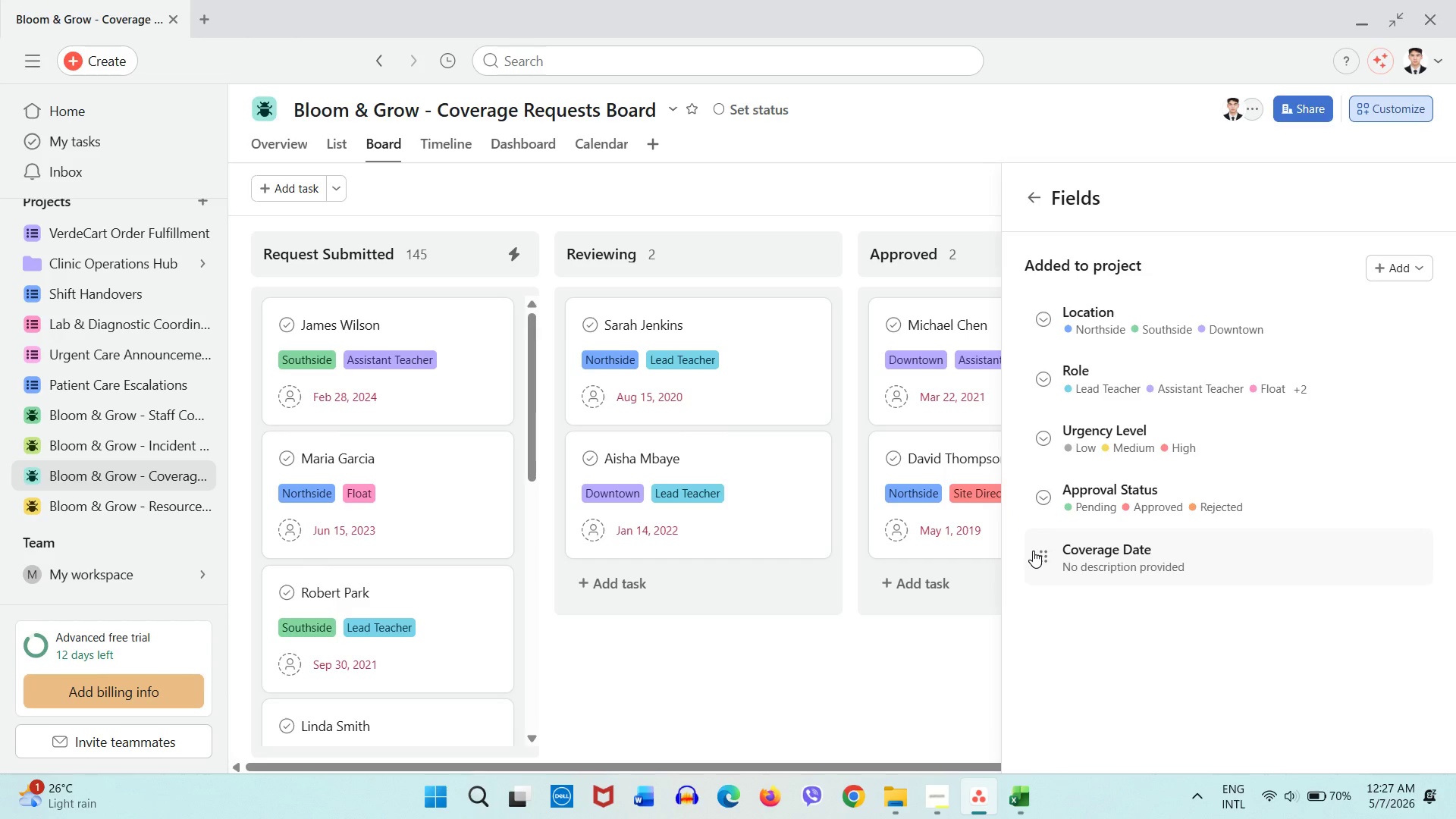 
left_click([1035, 194])
 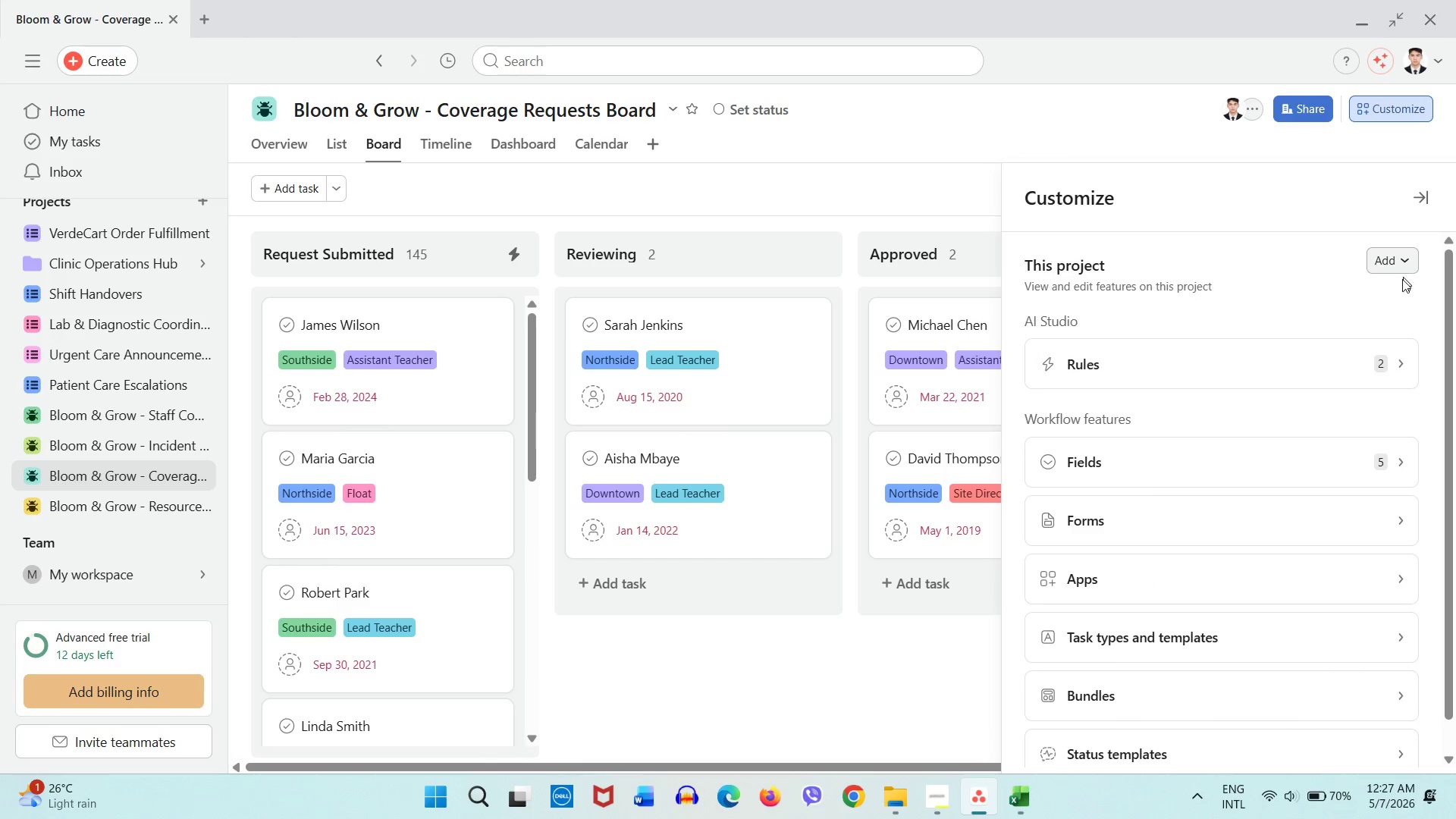 
left_click([1303, 377])
 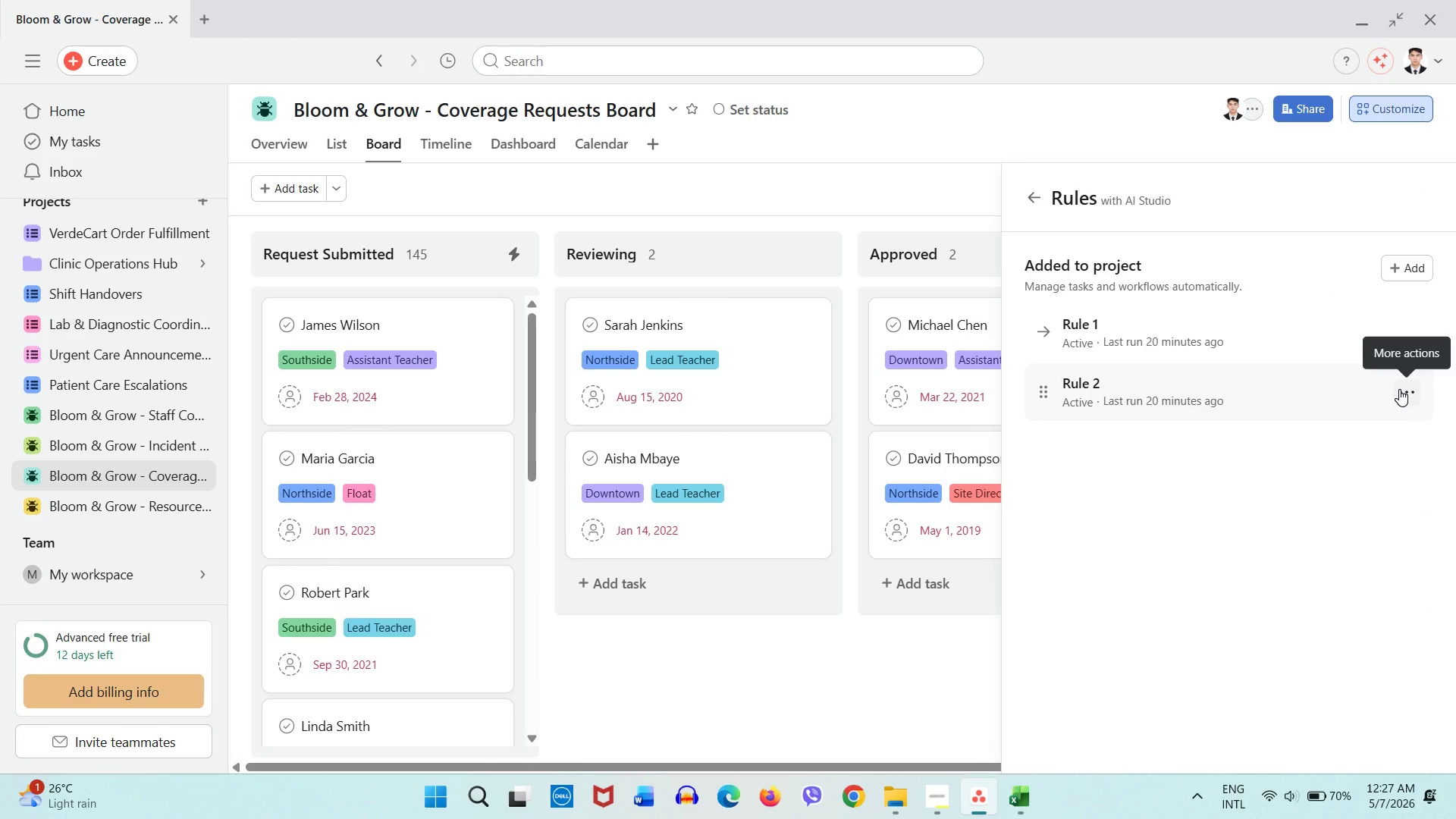 
wait(9.05)
 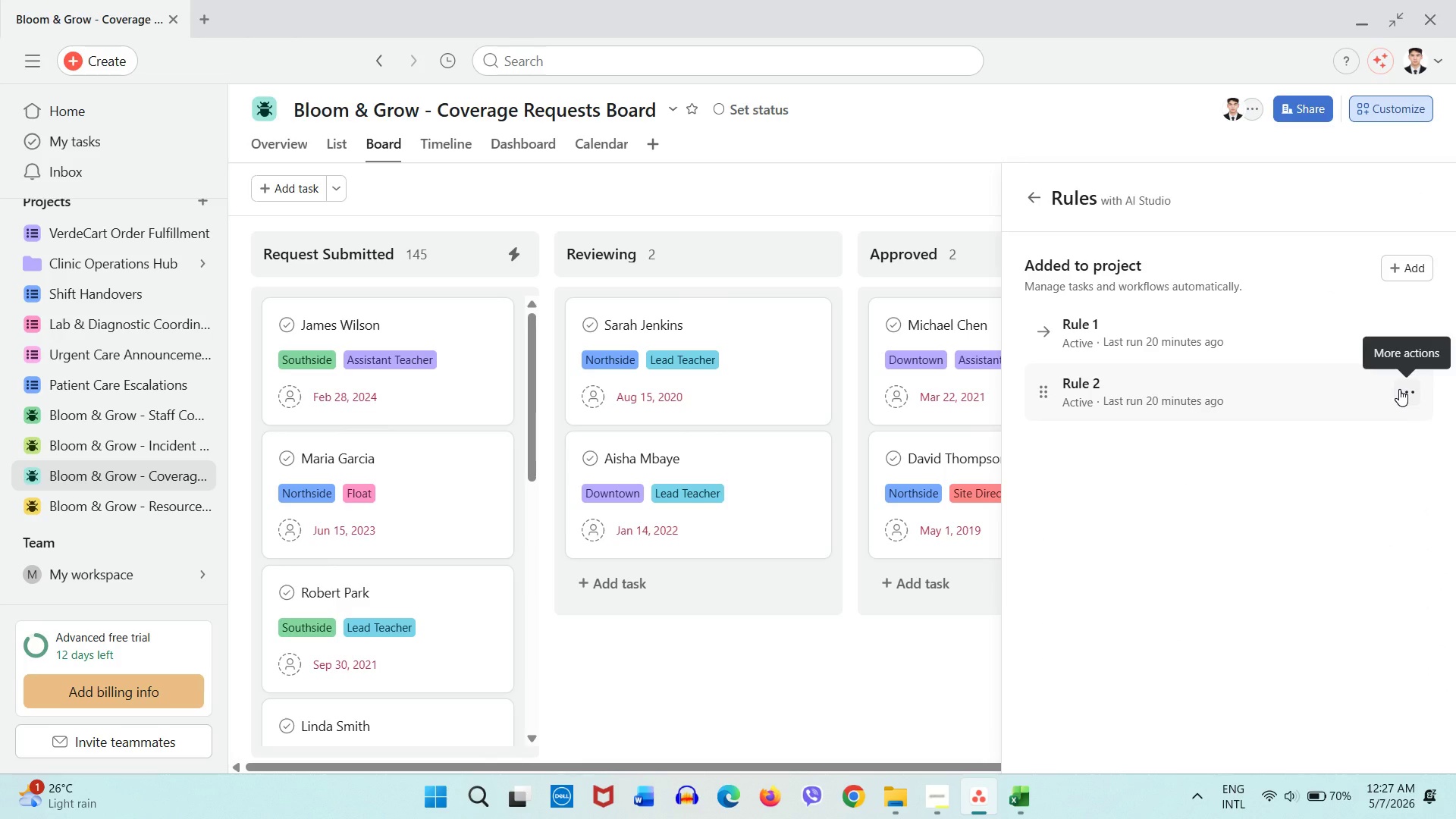 
left_click([1401, 391])
 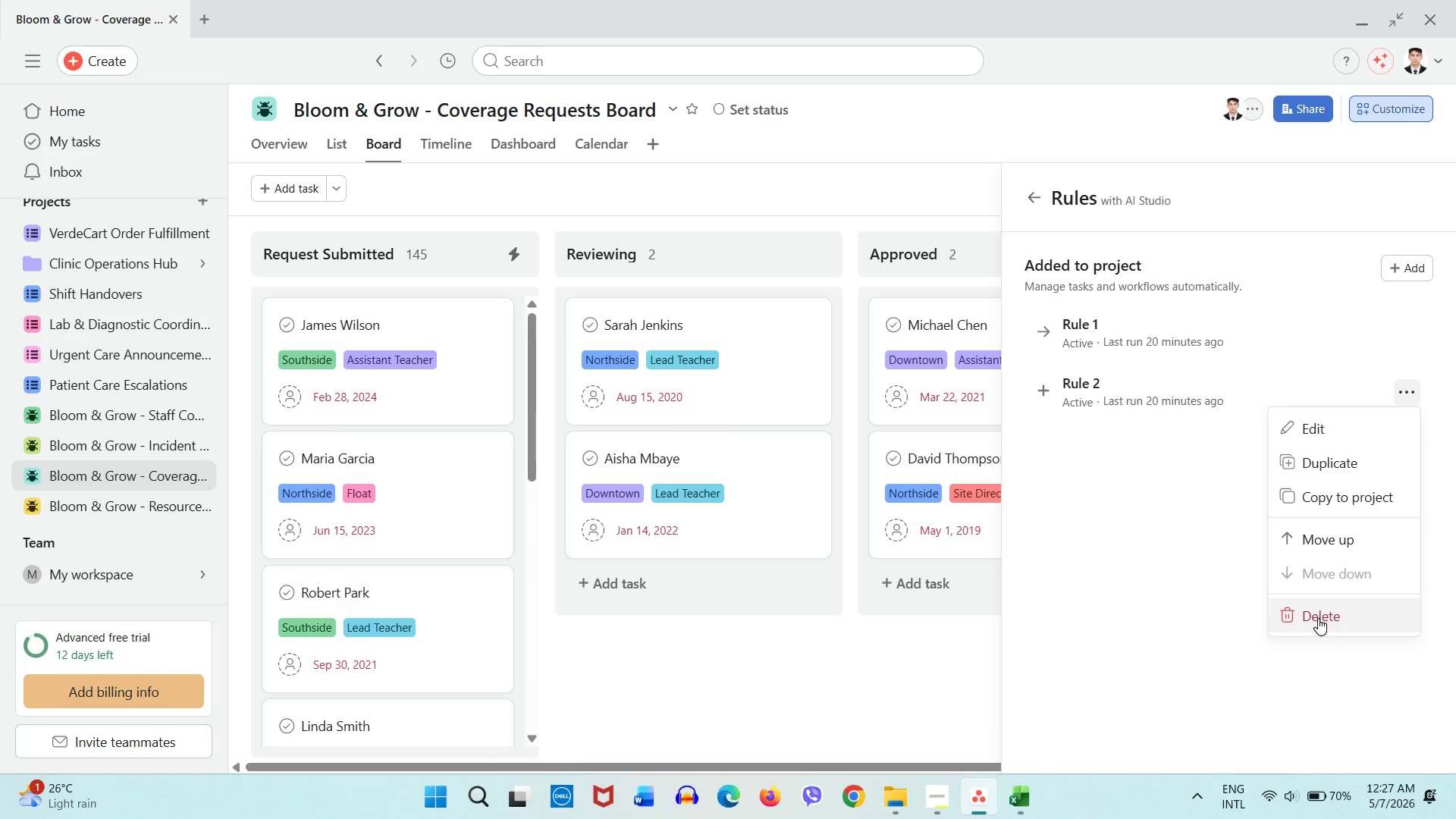 
left_click([1318, 618])
 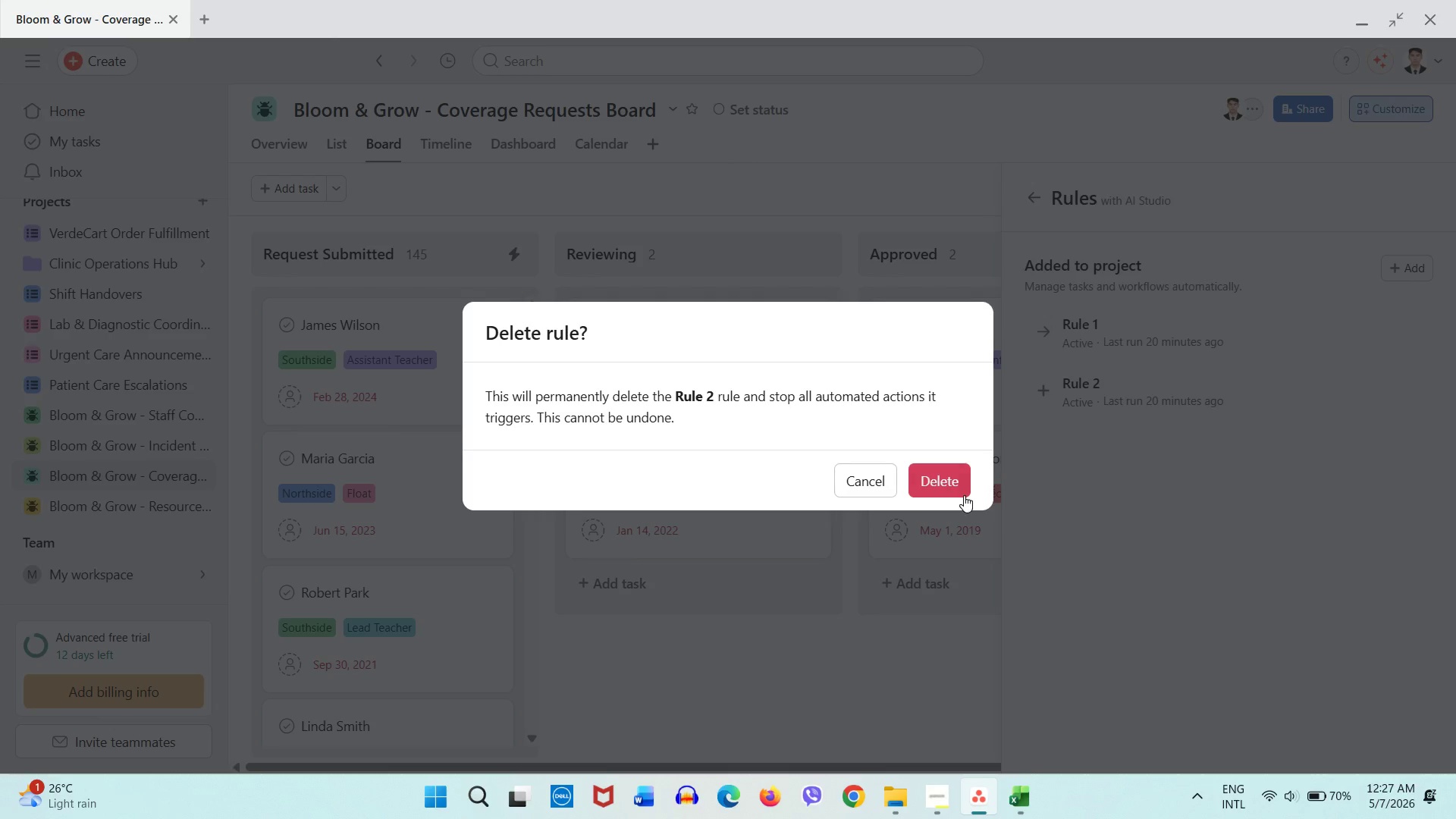 
left_click([955, 496])
 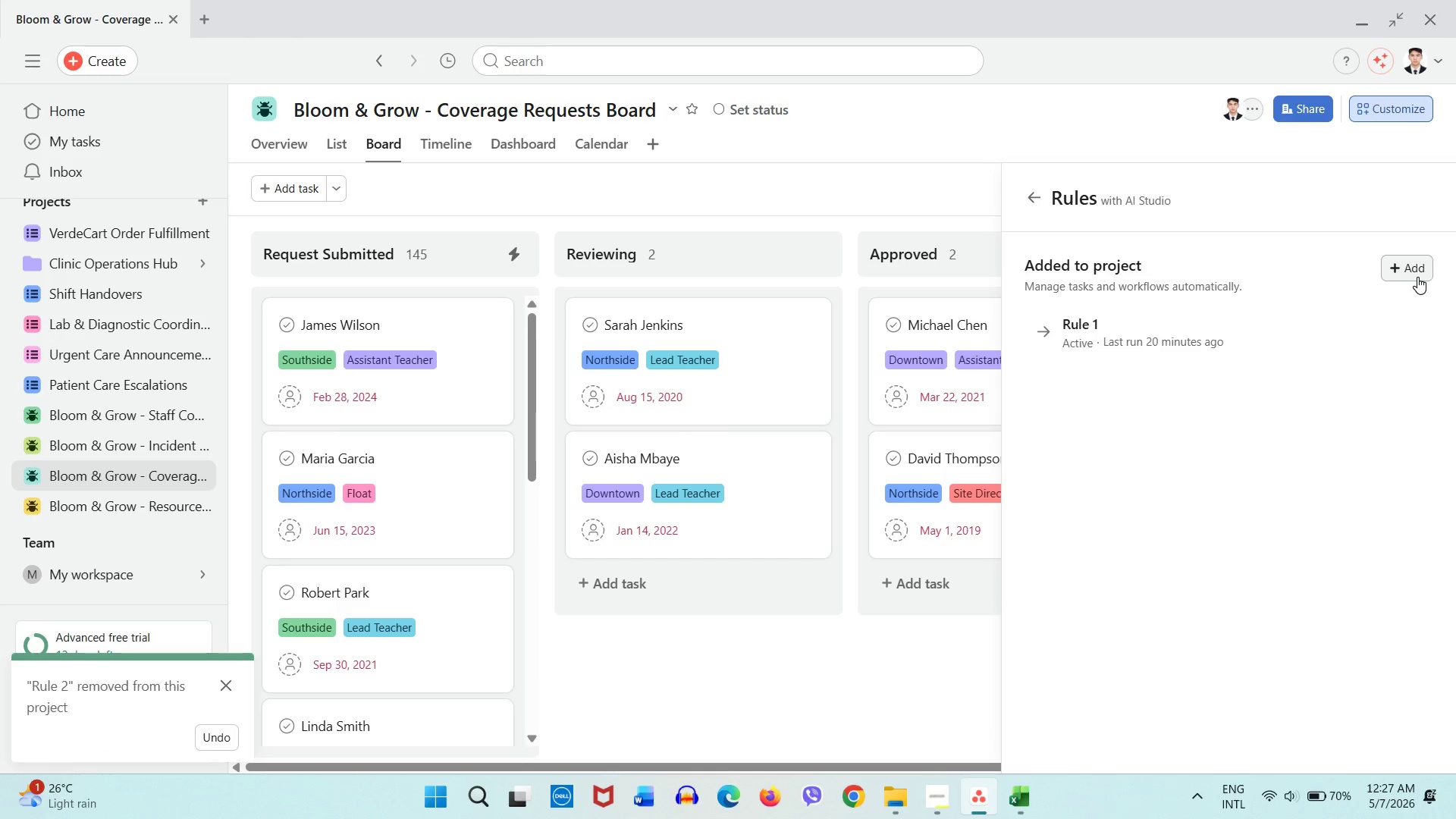 
left_click([1247, 349])
 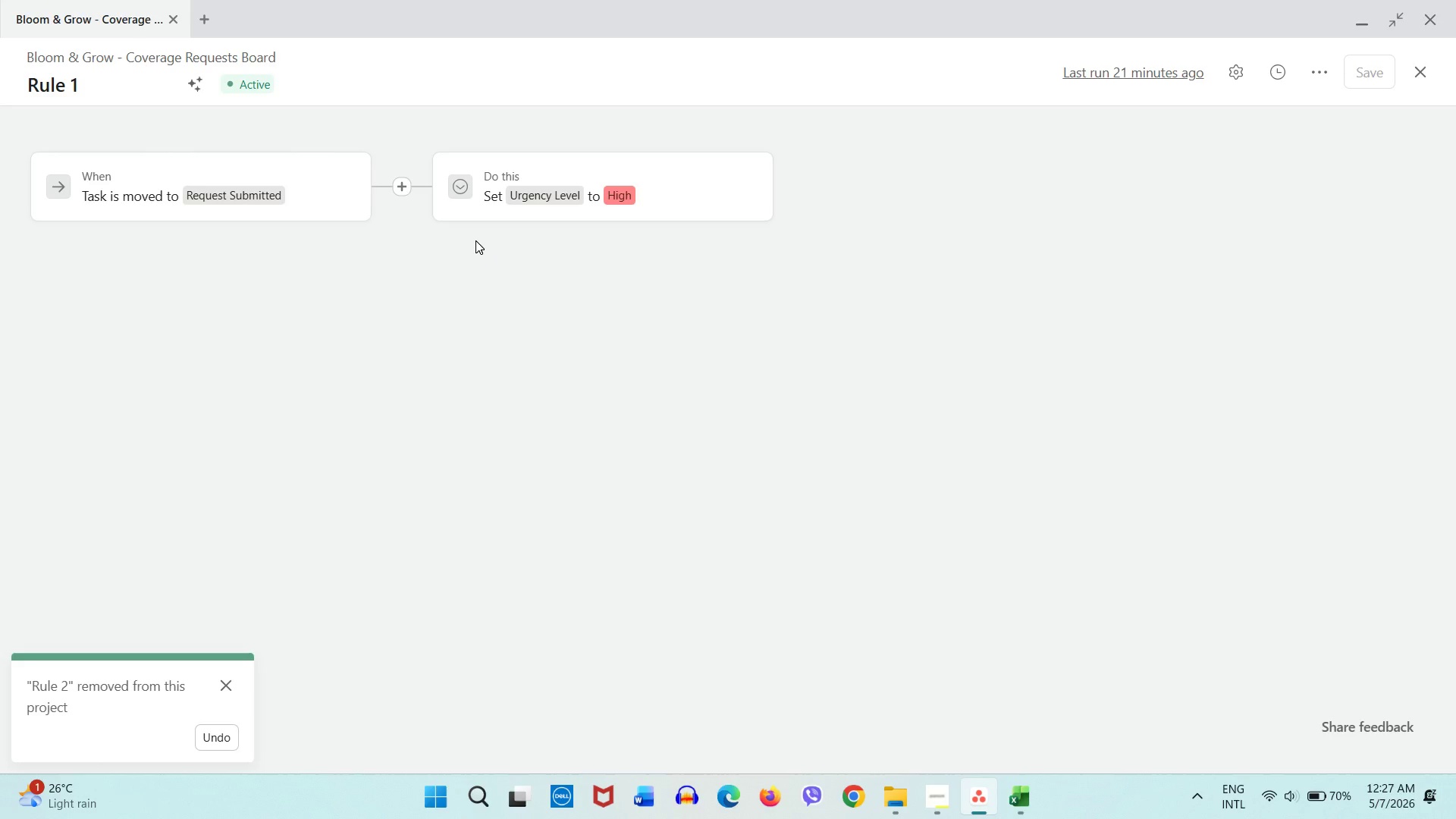 
wait(5.03)
 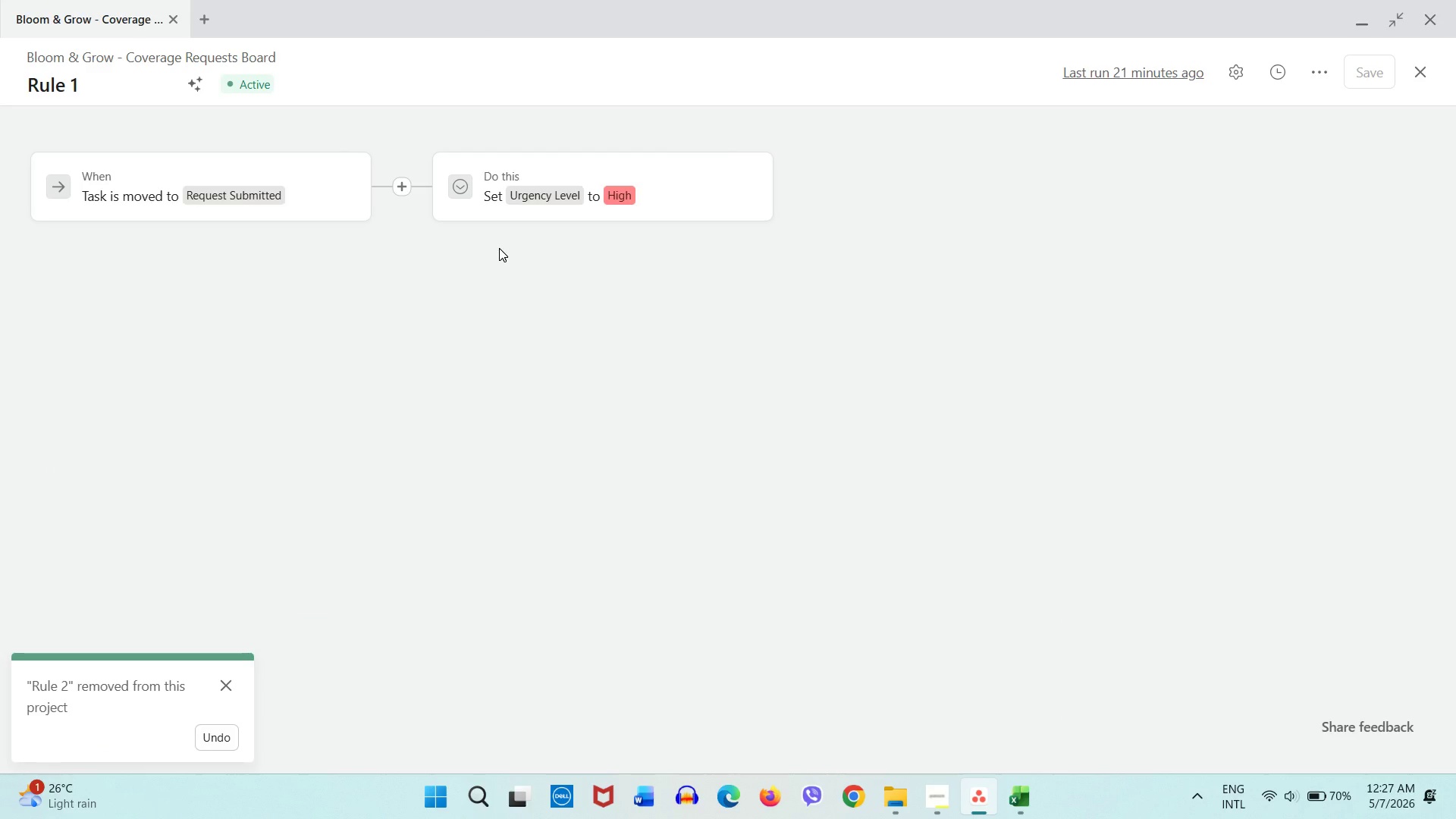 
left_click([331, 173])
 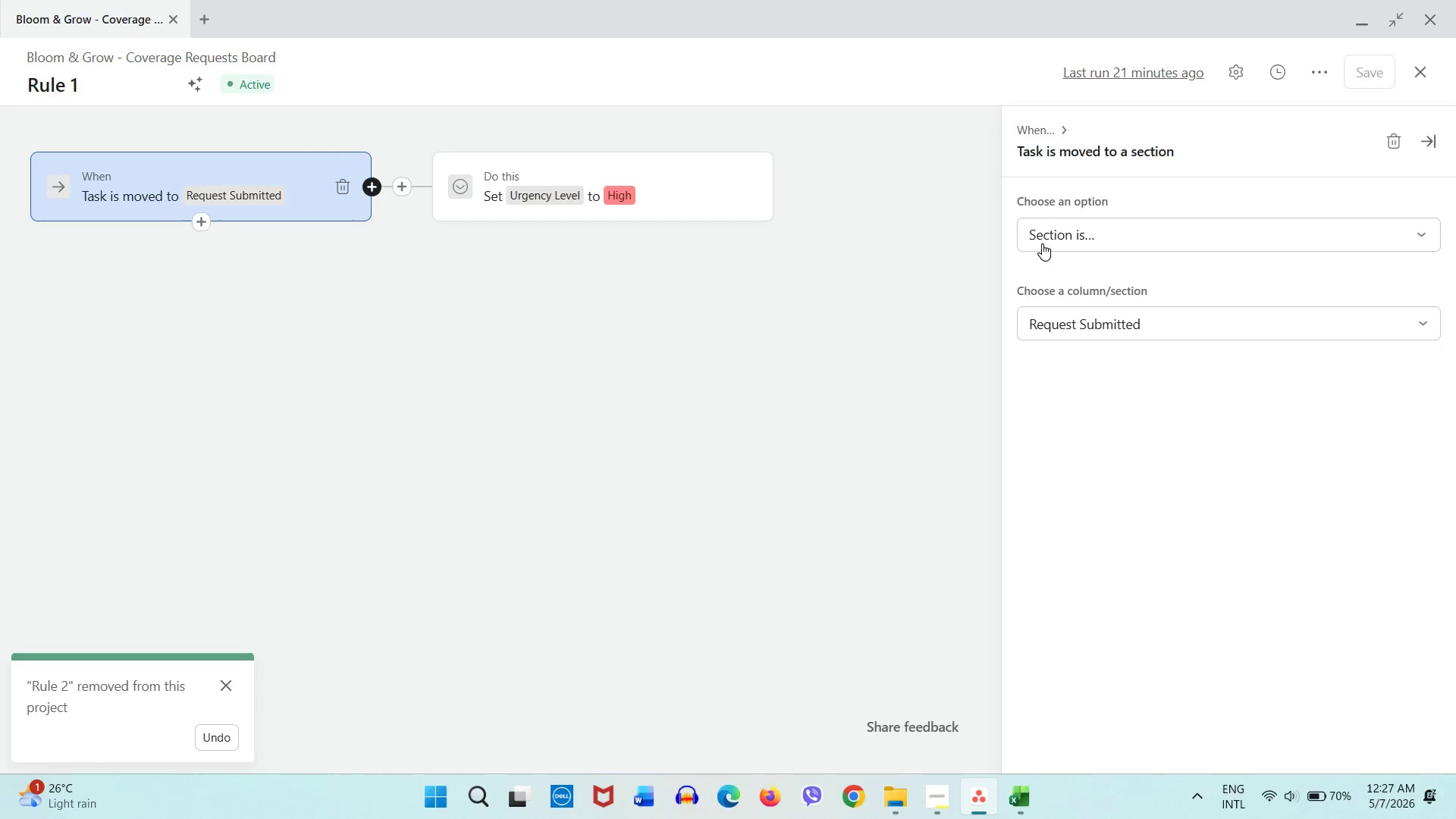 
left_click([1043, 239])
 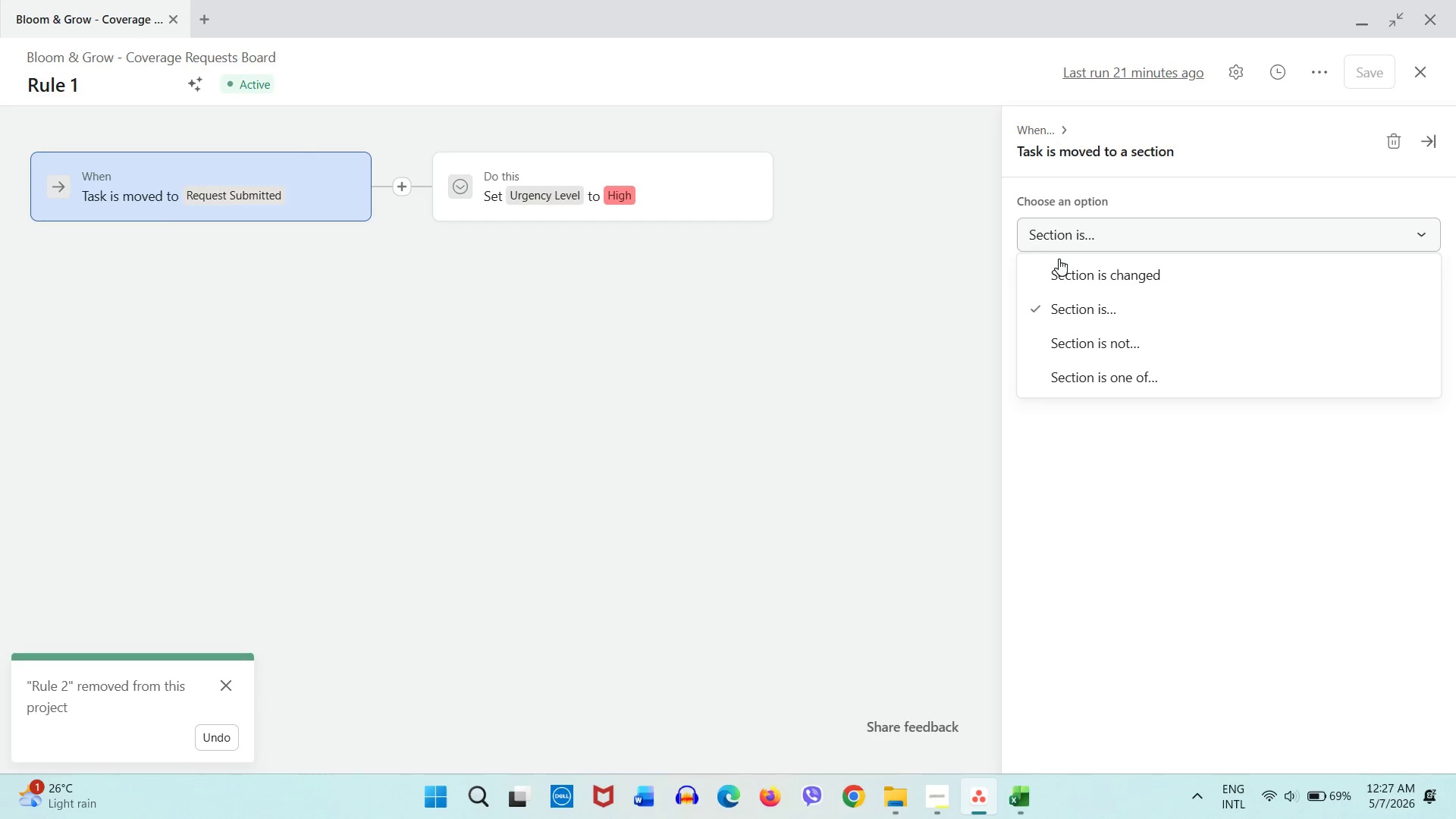 
left_click([1061, 239])
 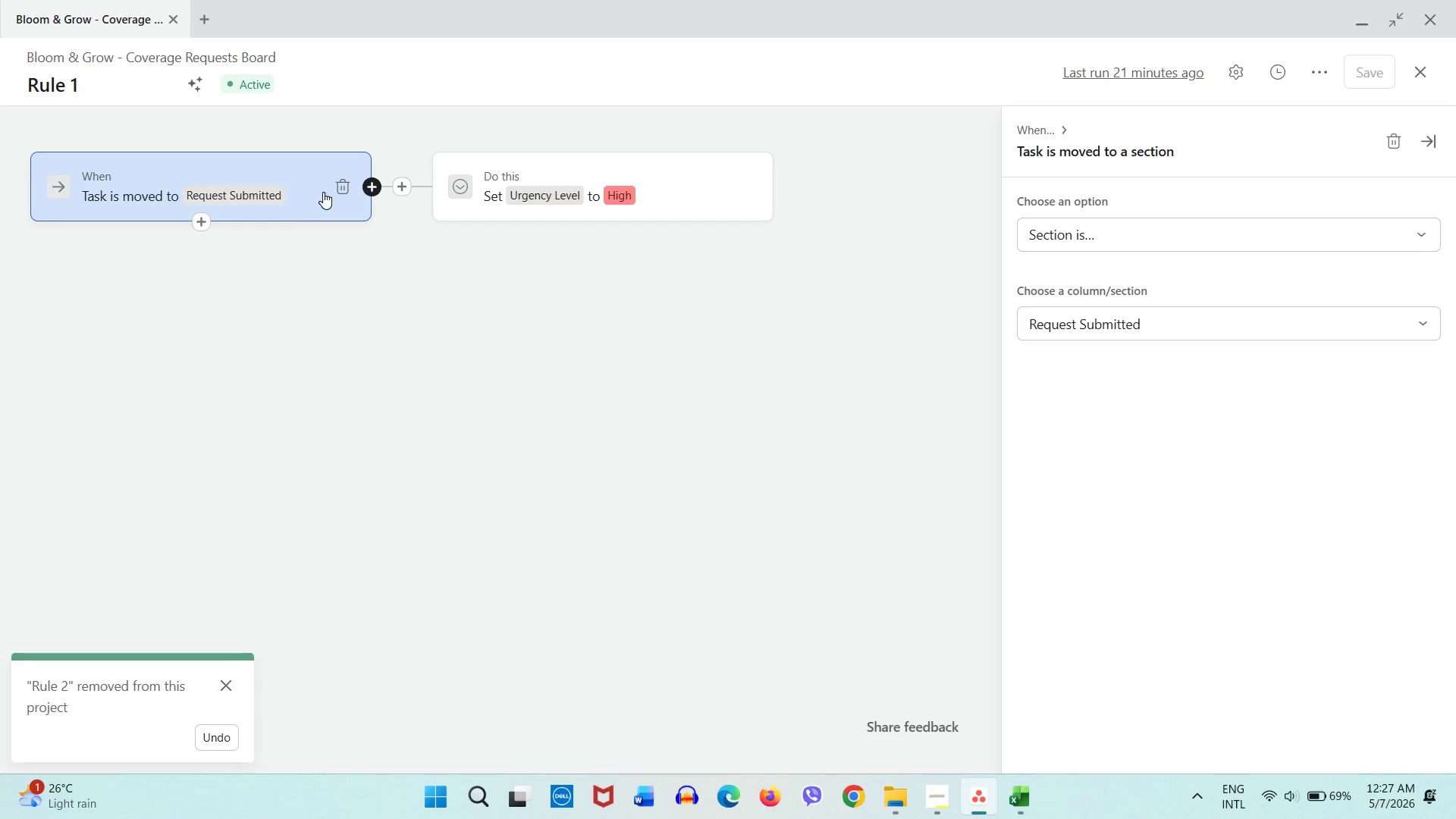 
left_click([344, 187])
 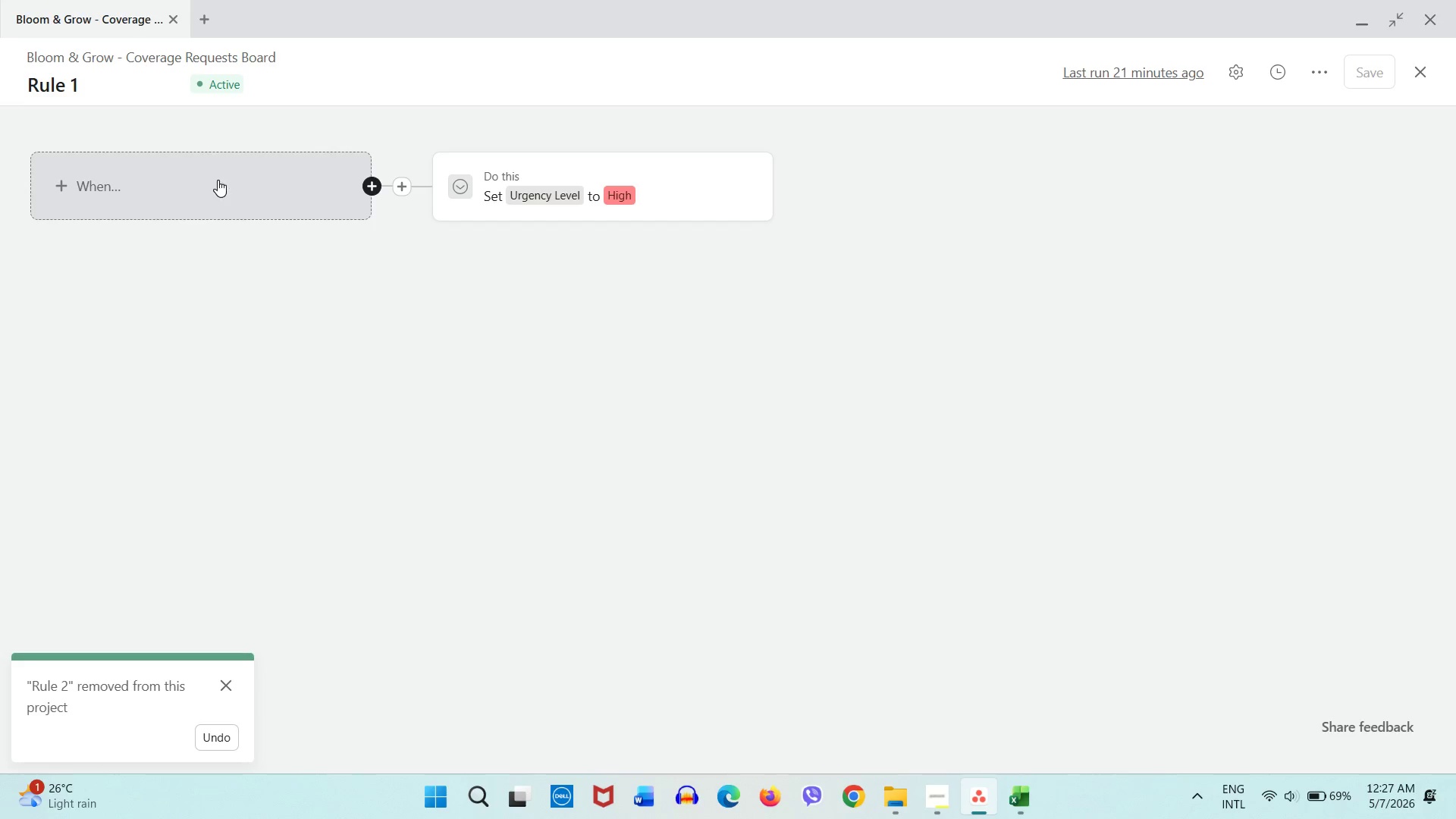 
left_click([218, 180])
 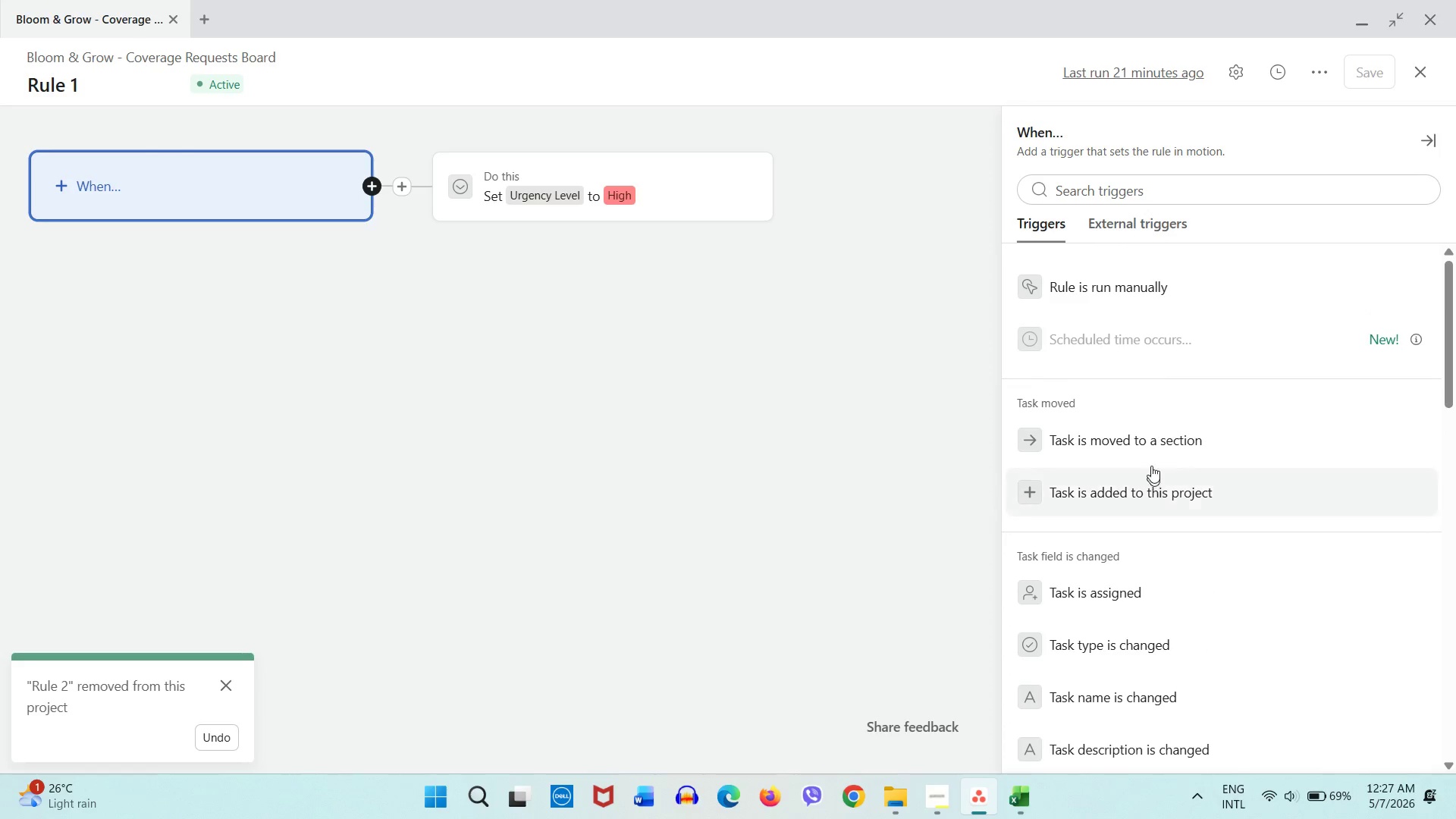 
left_click([1150, 447])
 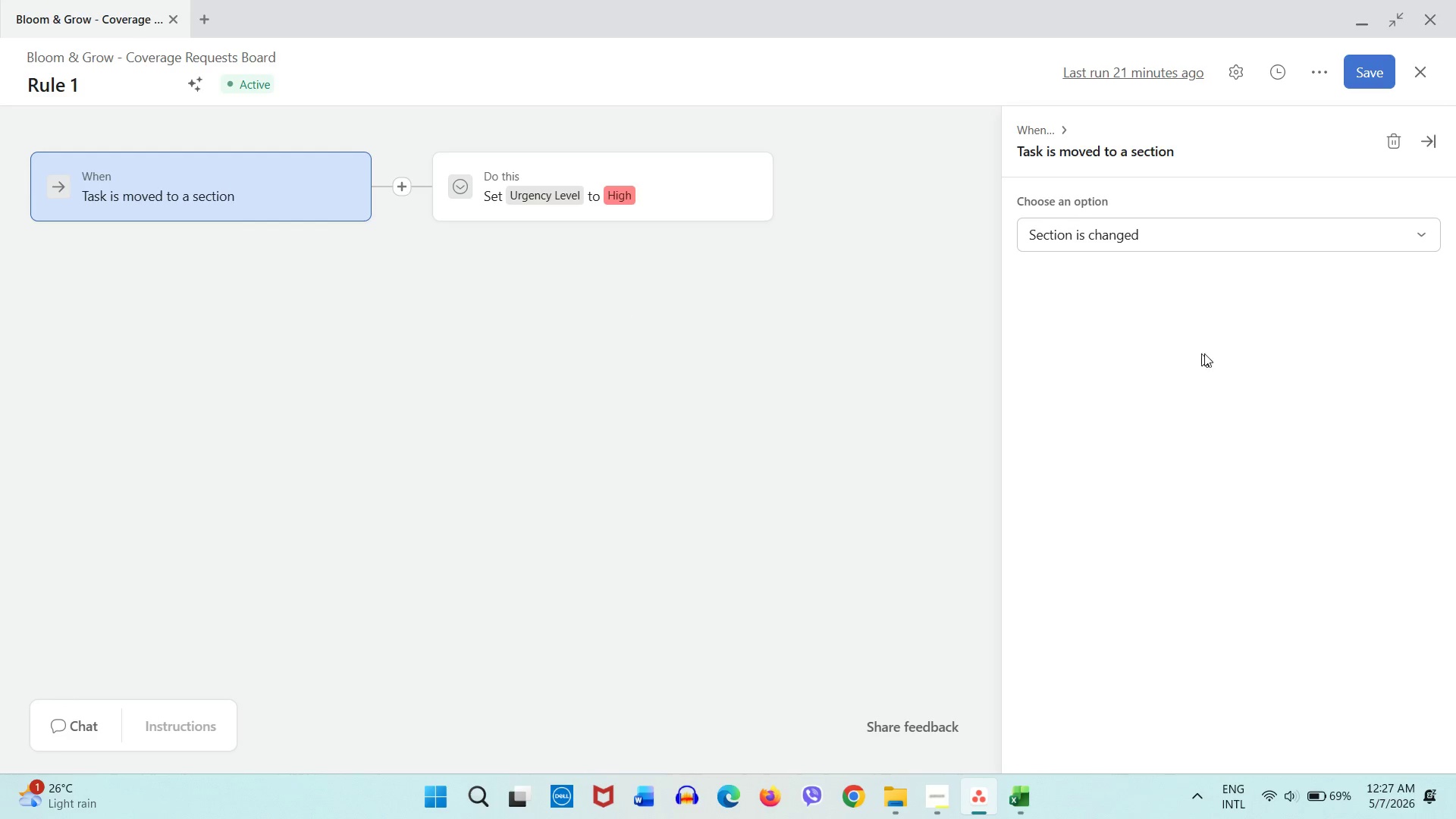 
left_click([1090, 243])
 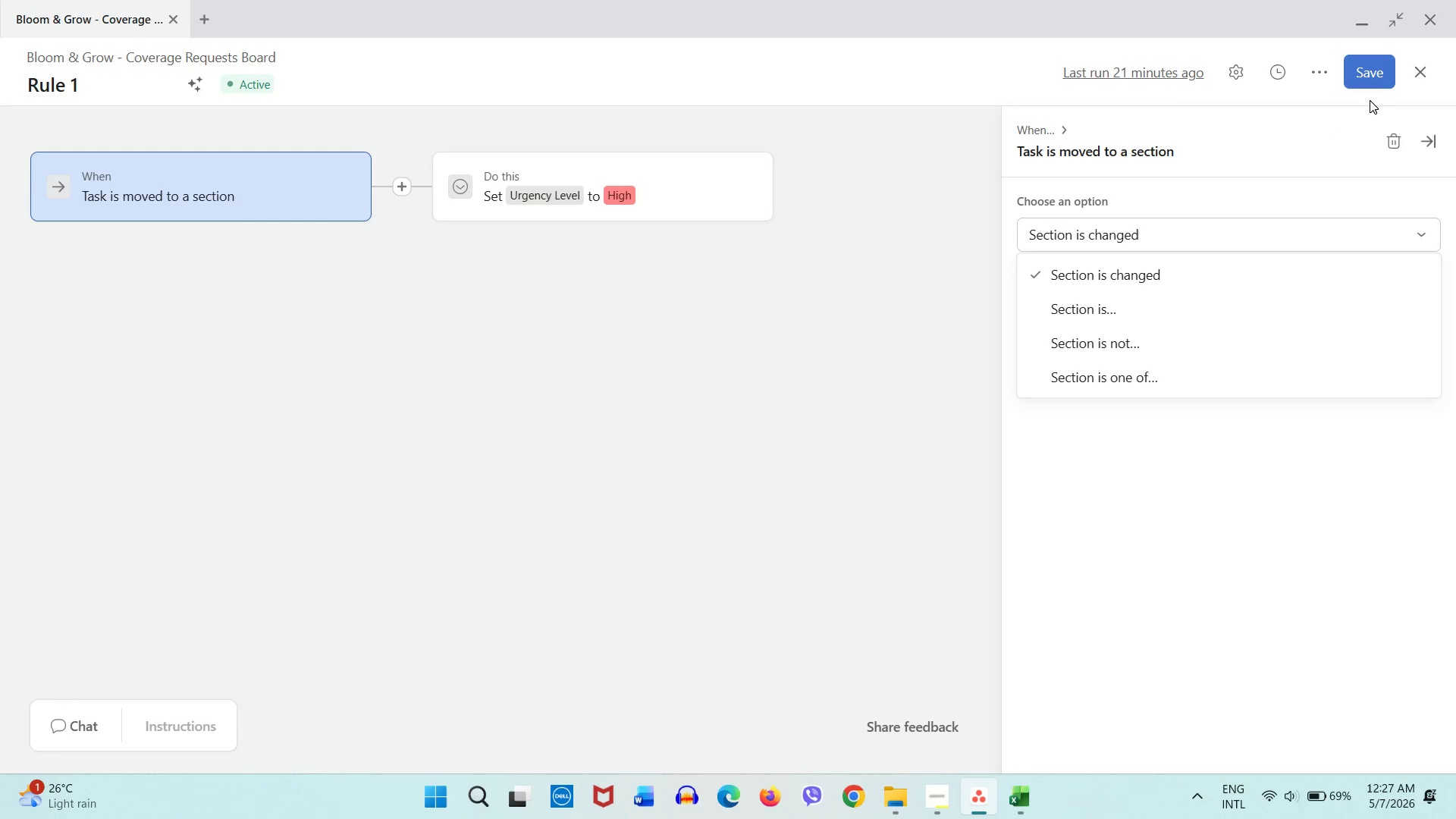 
left_click([1397, 139])
 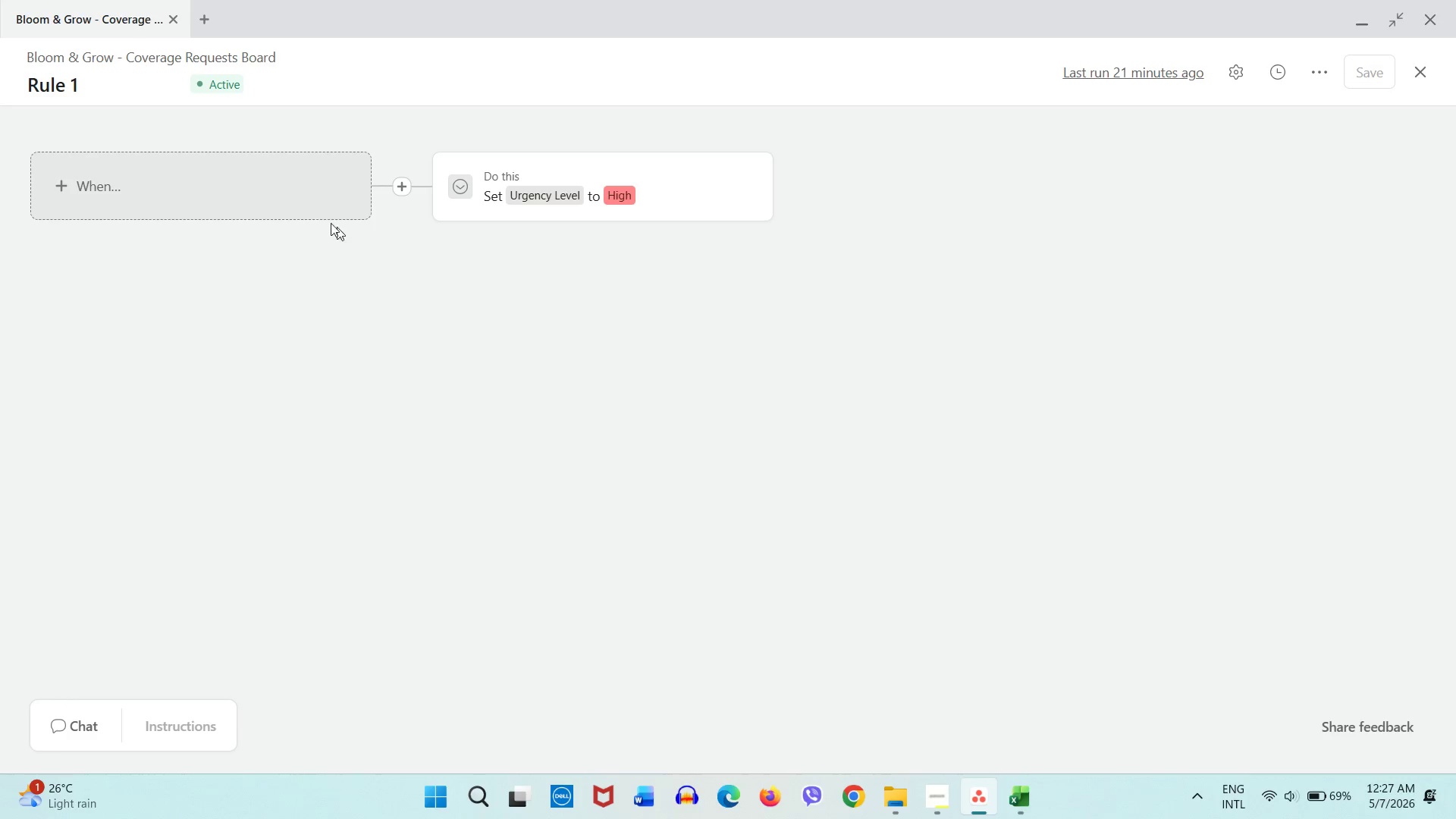 
left_click([316, 215])
 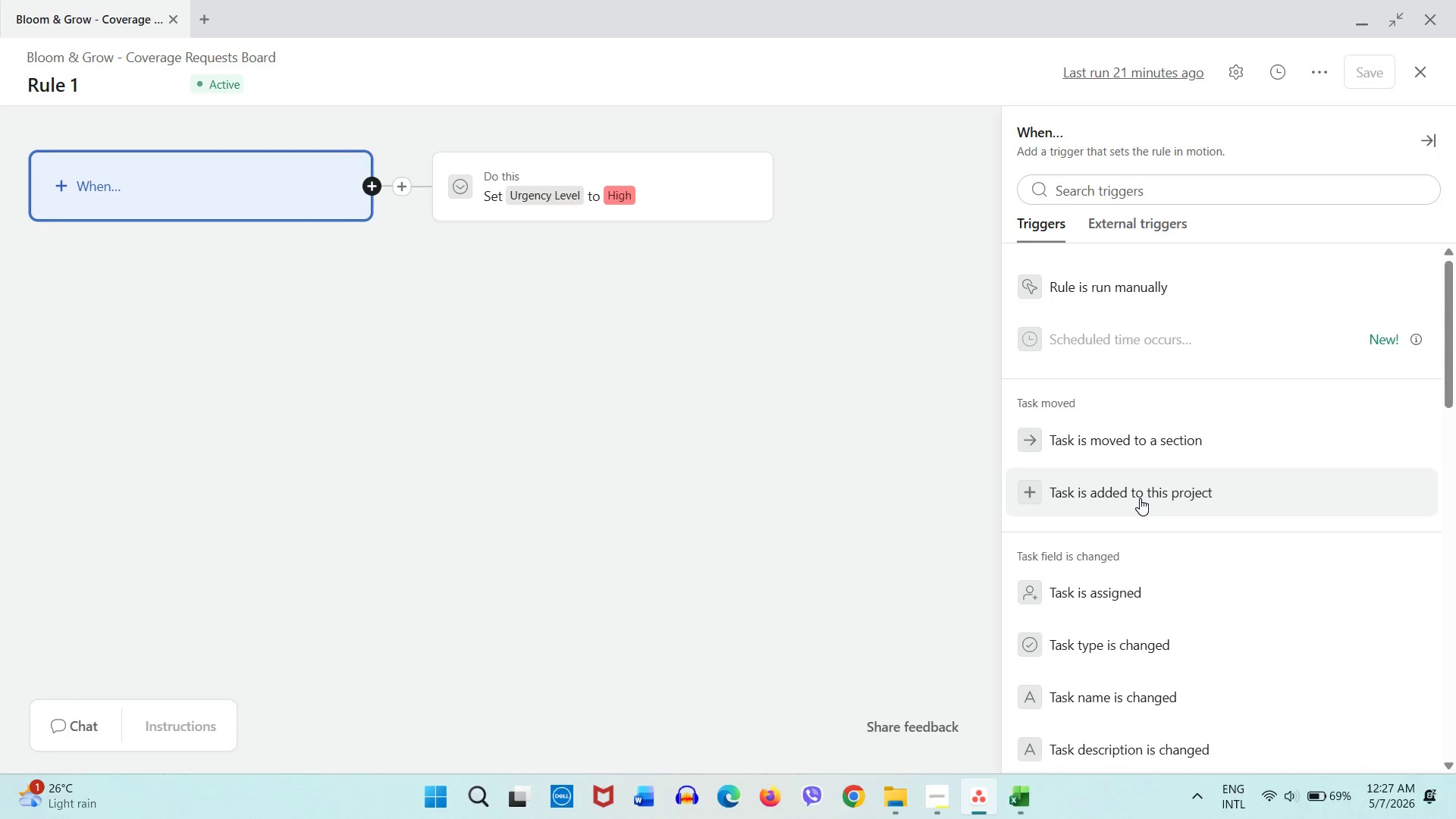 
left_click([1140, 498])
 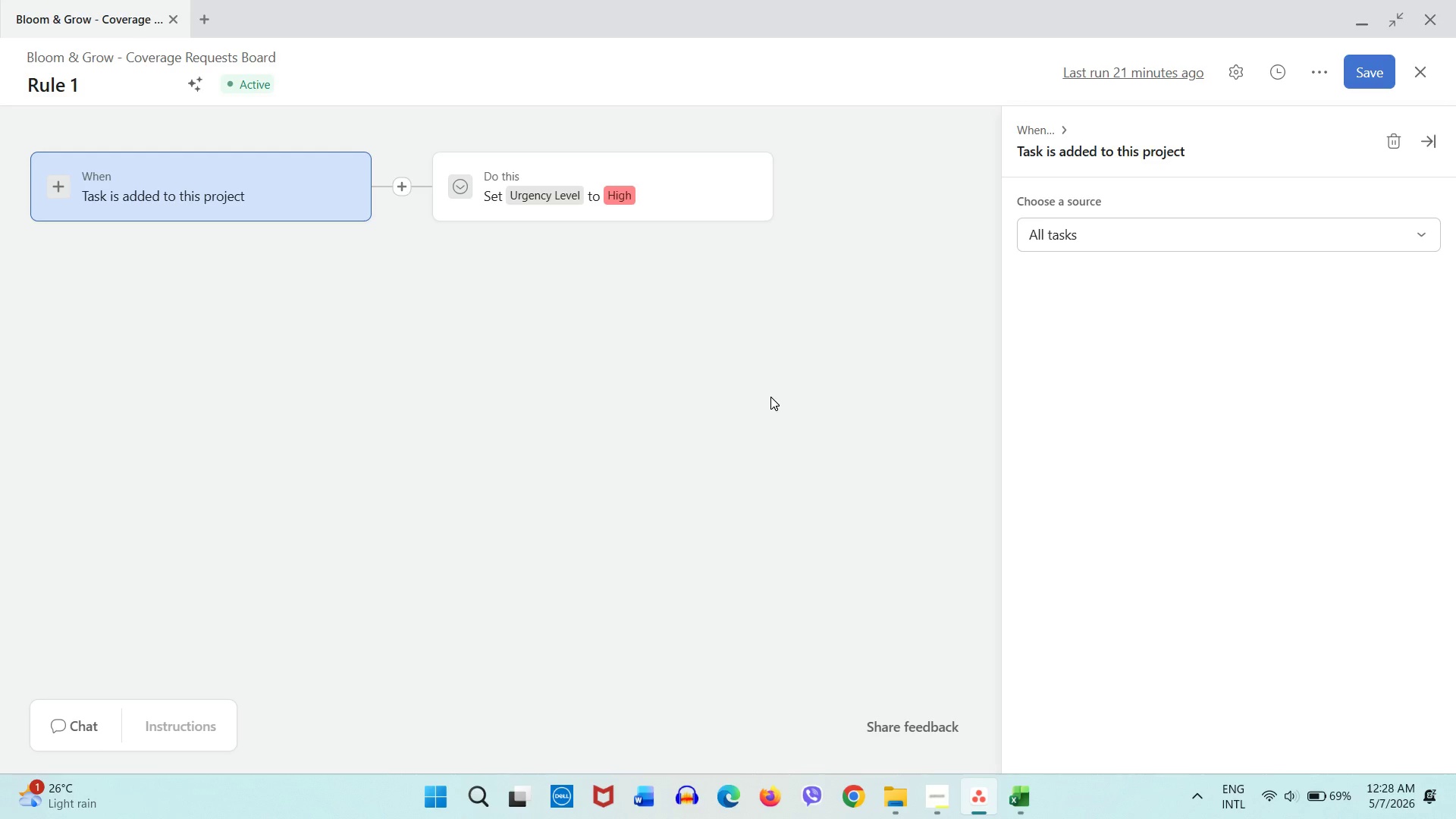 
wait(14.86)
 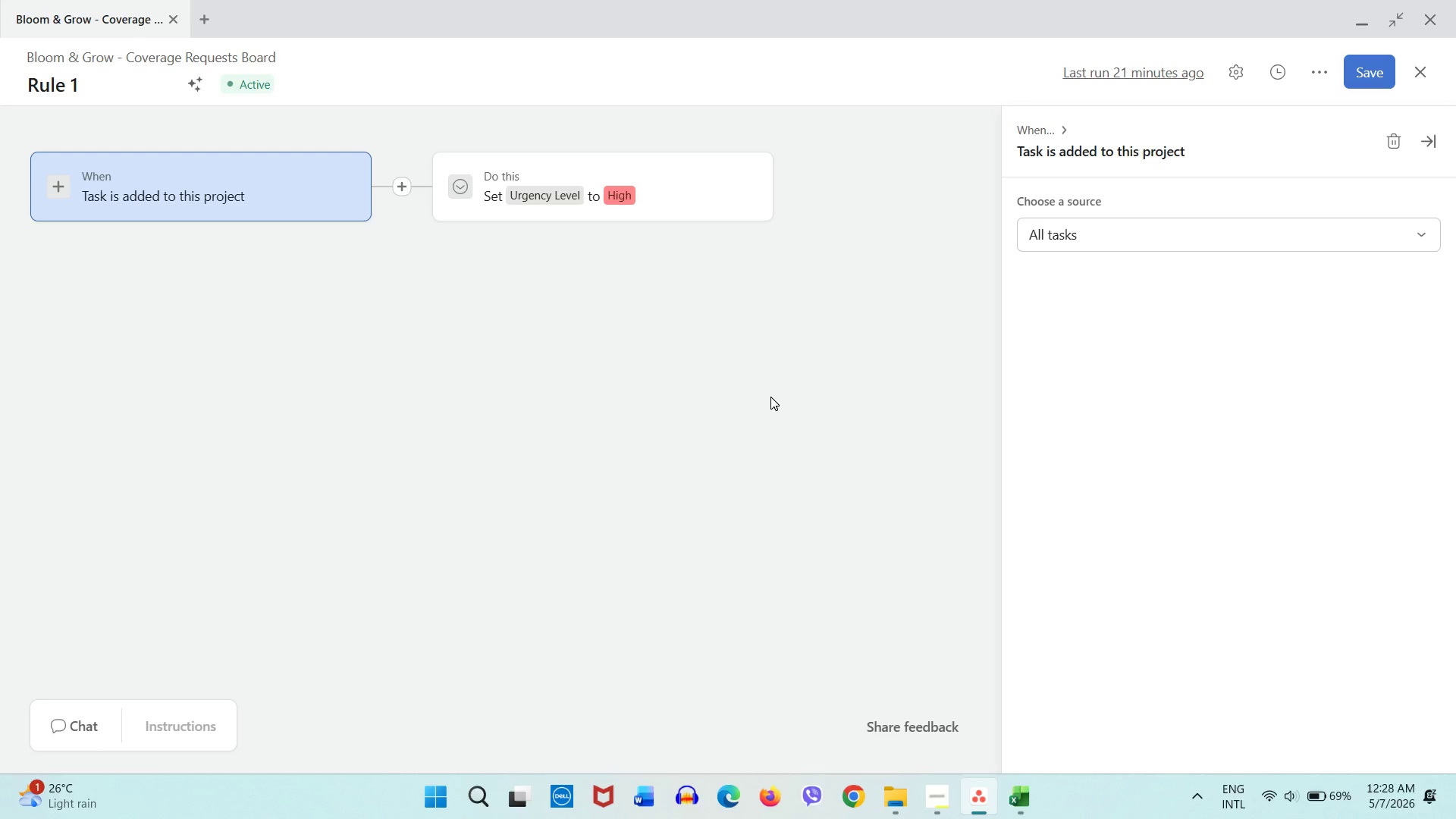 
double_click([141, 84])
 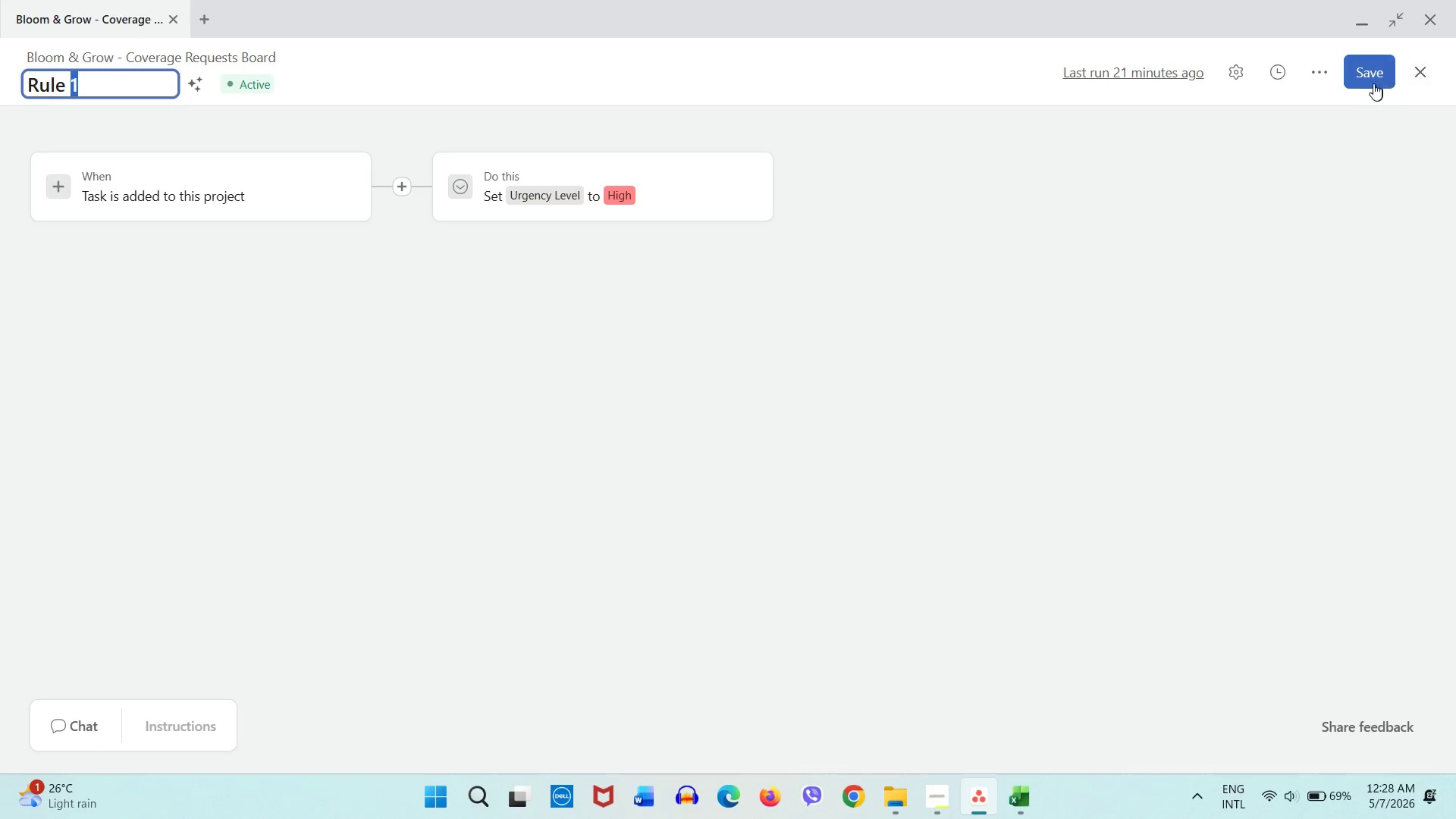 
left_click([1371, 83])
 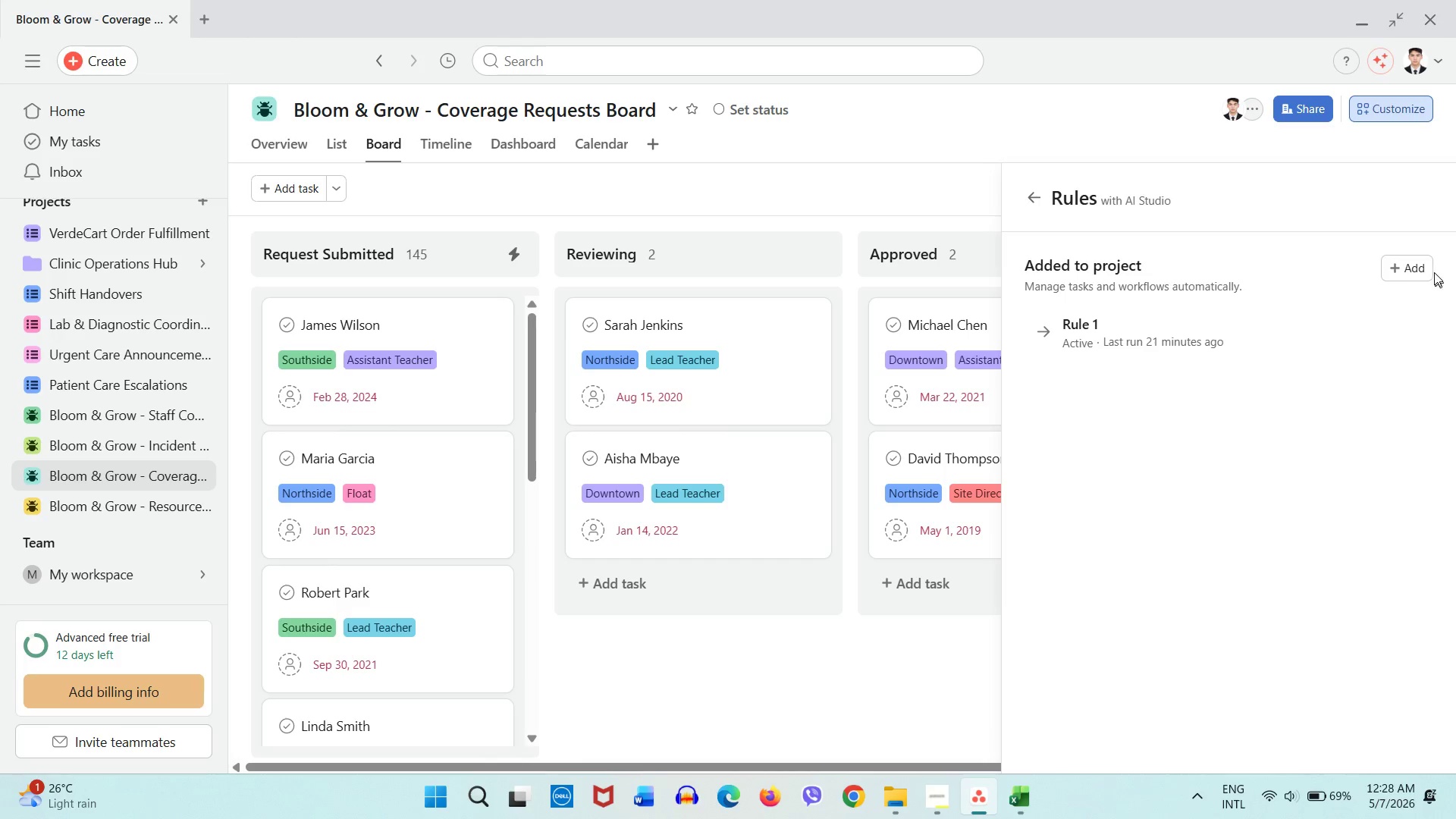 
left_click([1422, 267])
 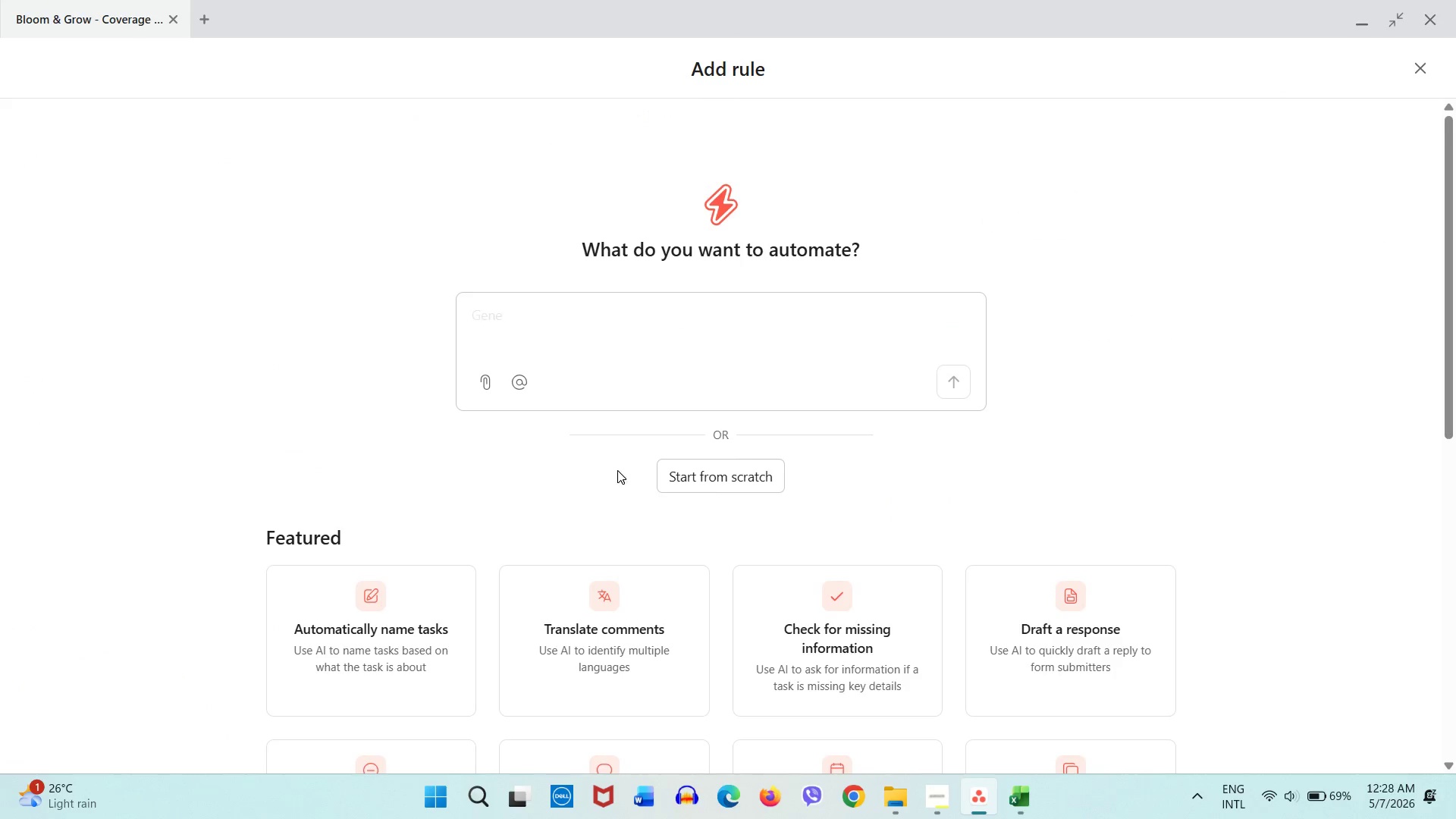 
left_click([722, 477])
 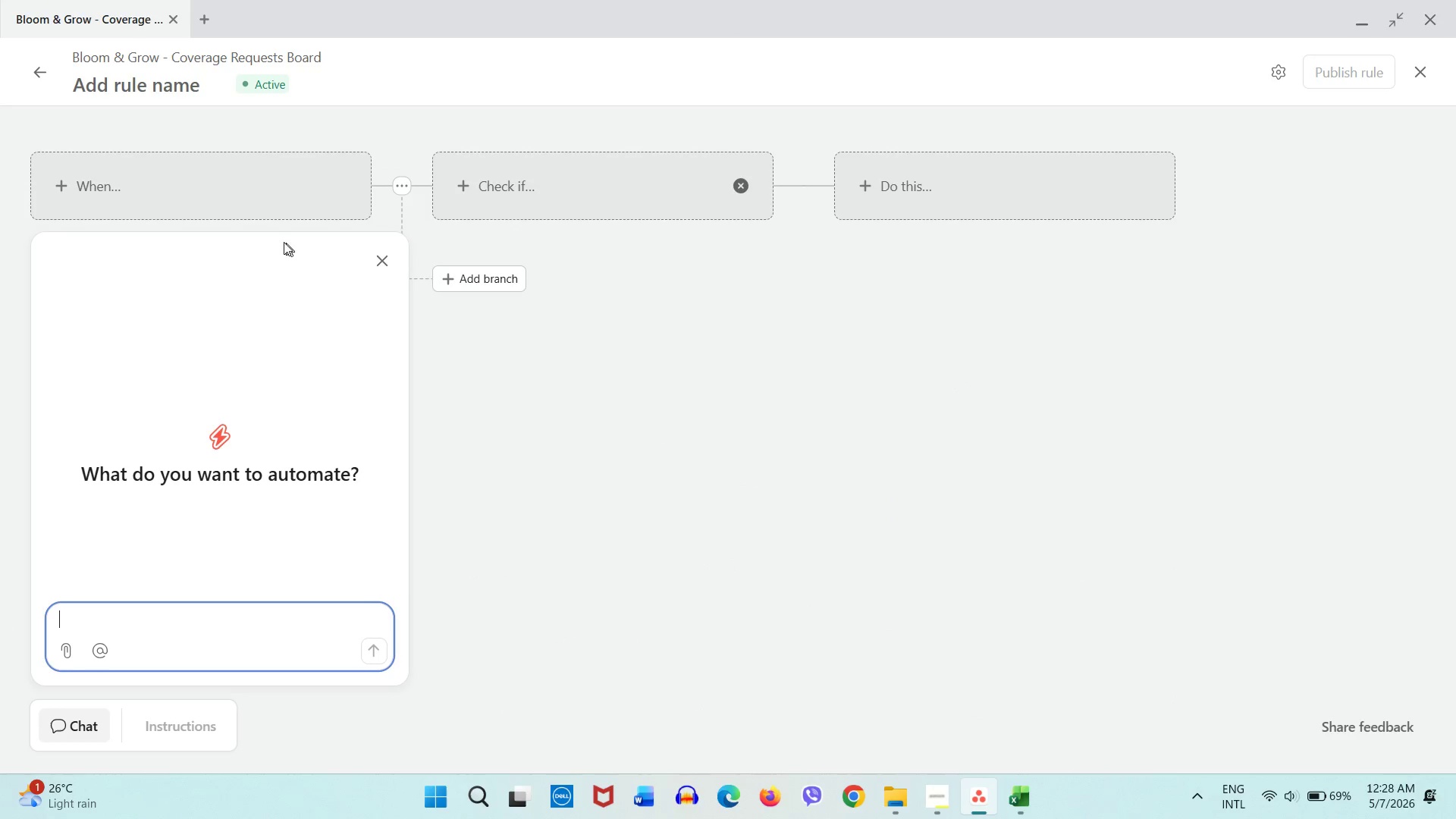 
left_click([242, 206])
 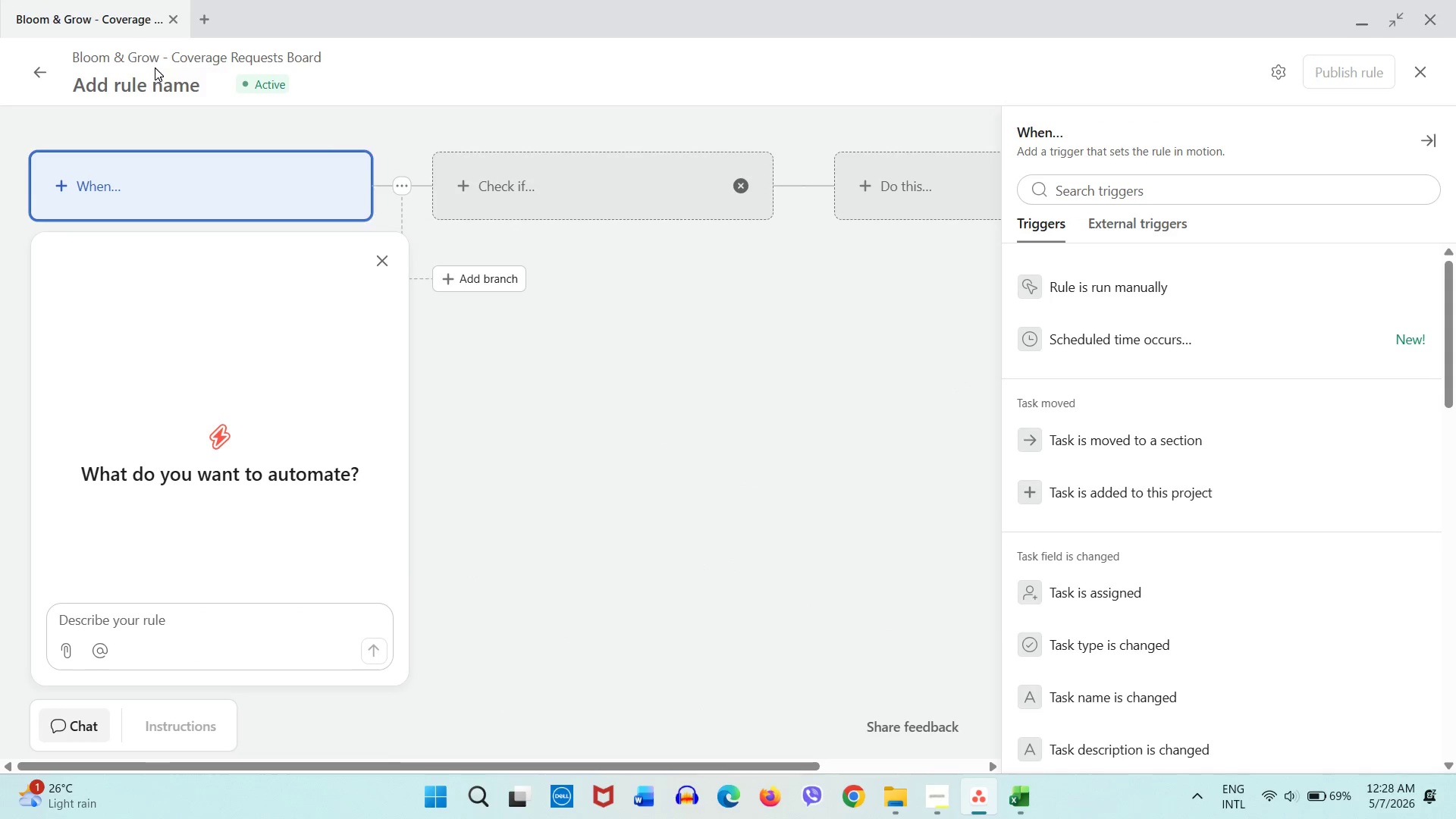 
double_click([162, 81])
 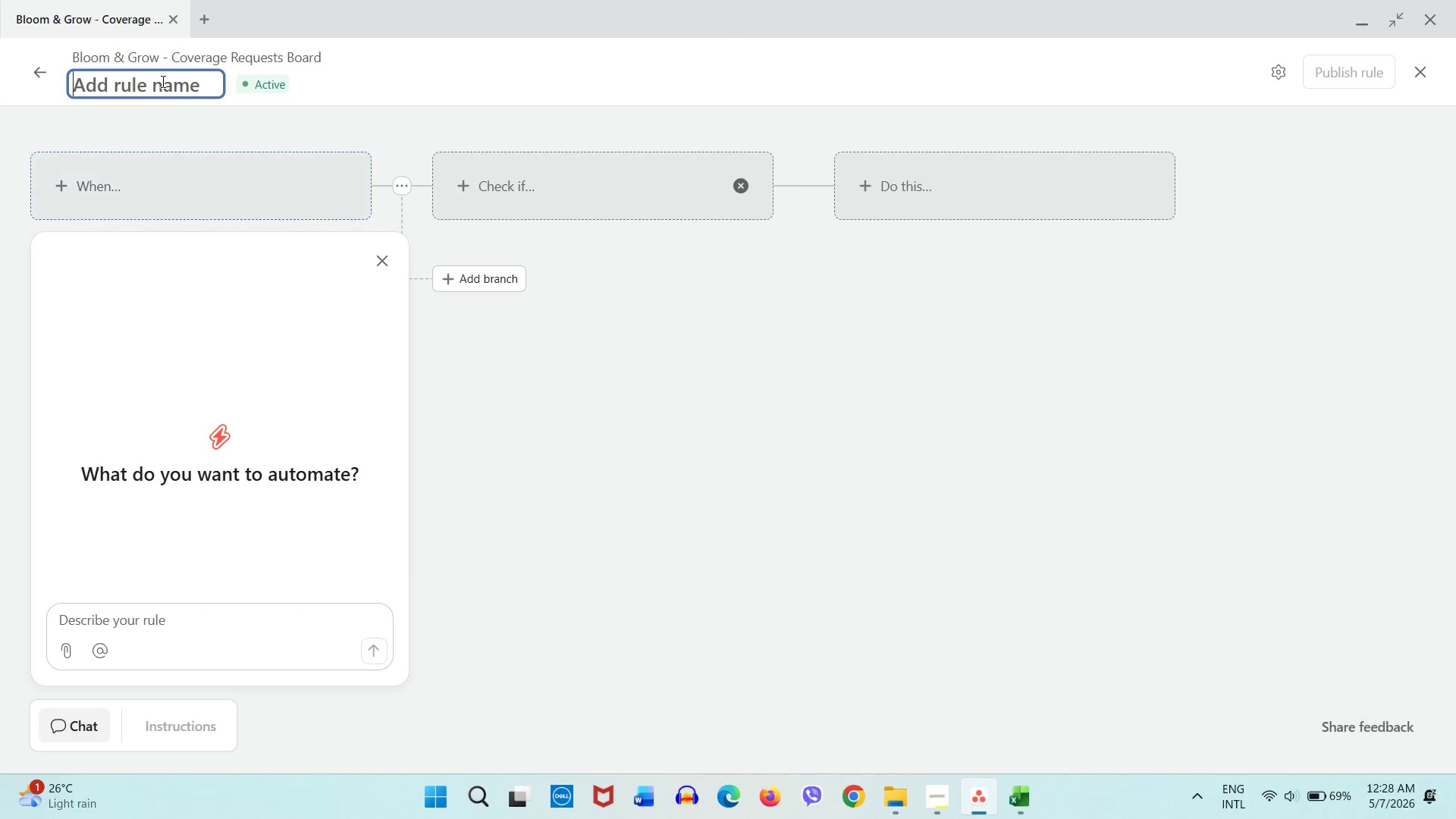 
hold_key(key=ShiftLeft, duration=0.38)